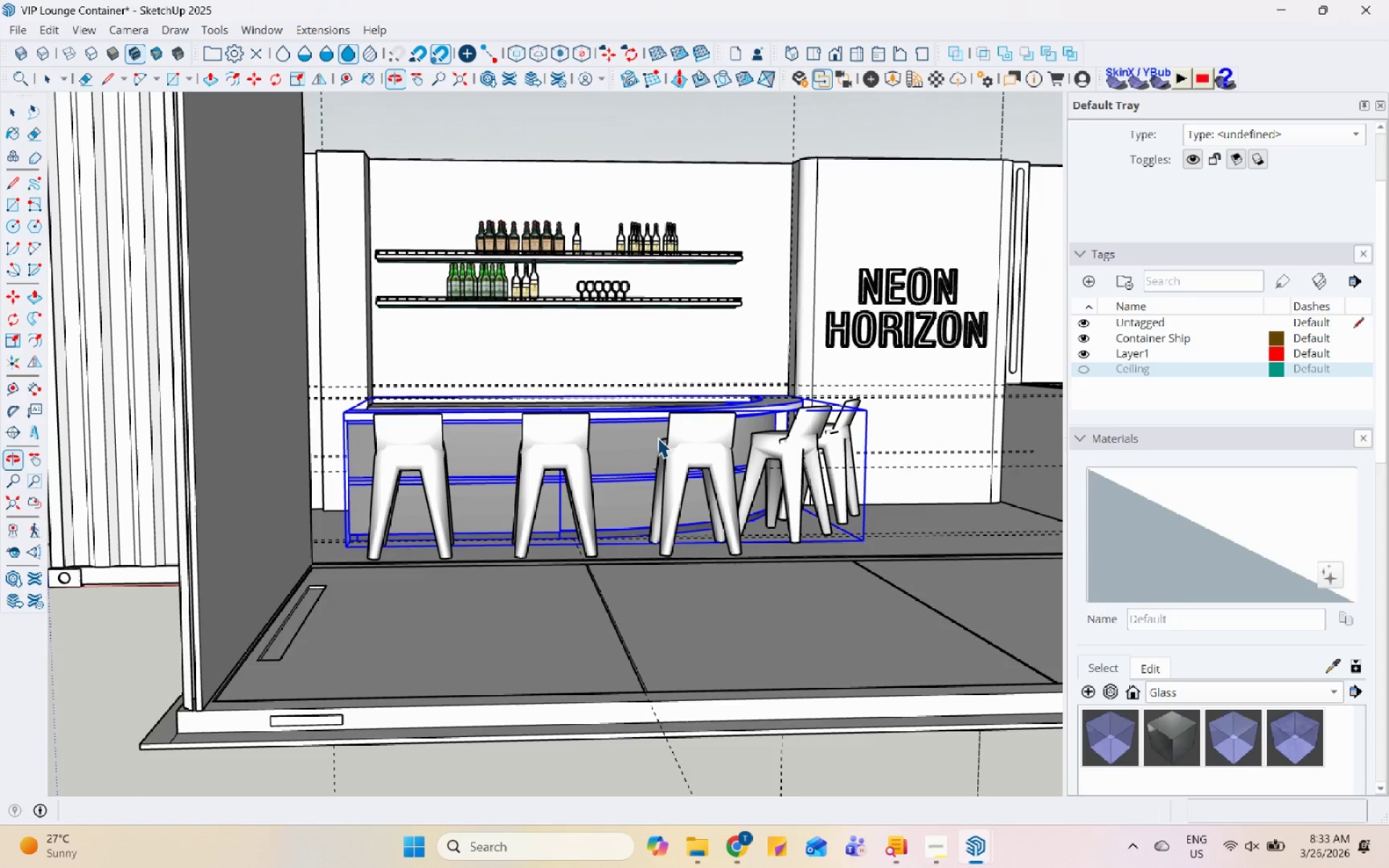 
scroll: coordinate [613, 454], scroll_direction: up, amount: 5.0
 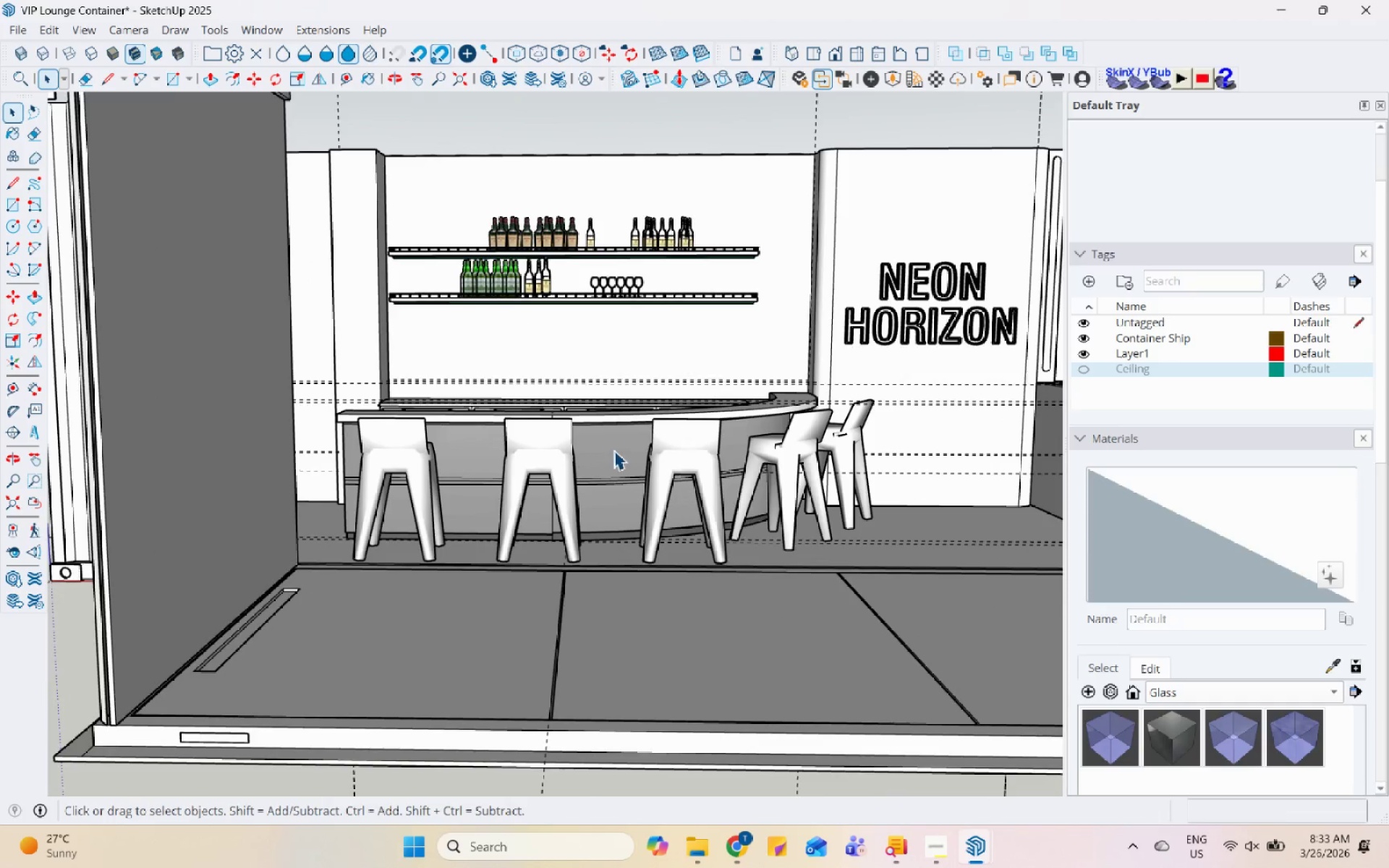 
key(S)
 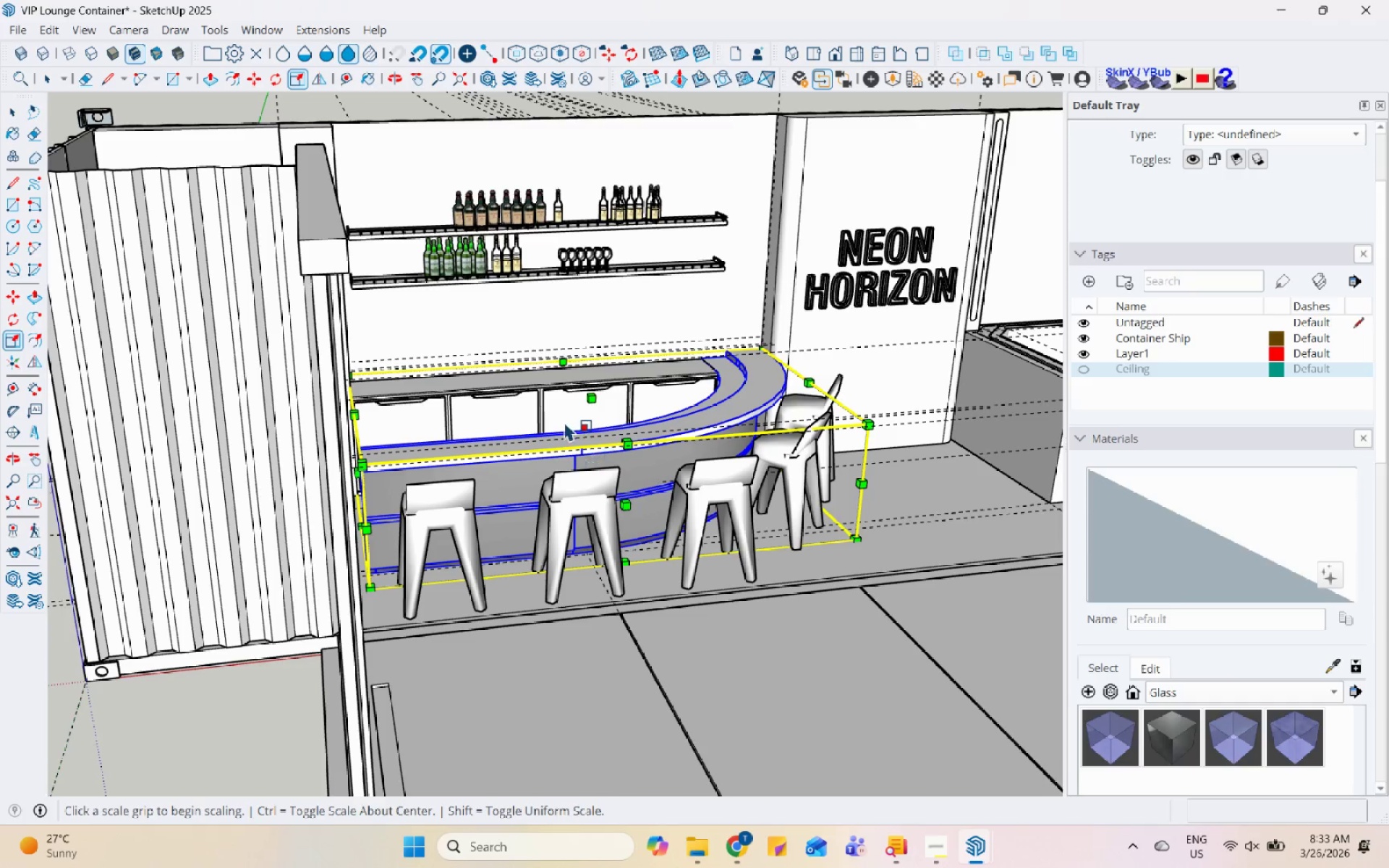 
left_click([593, 401])
 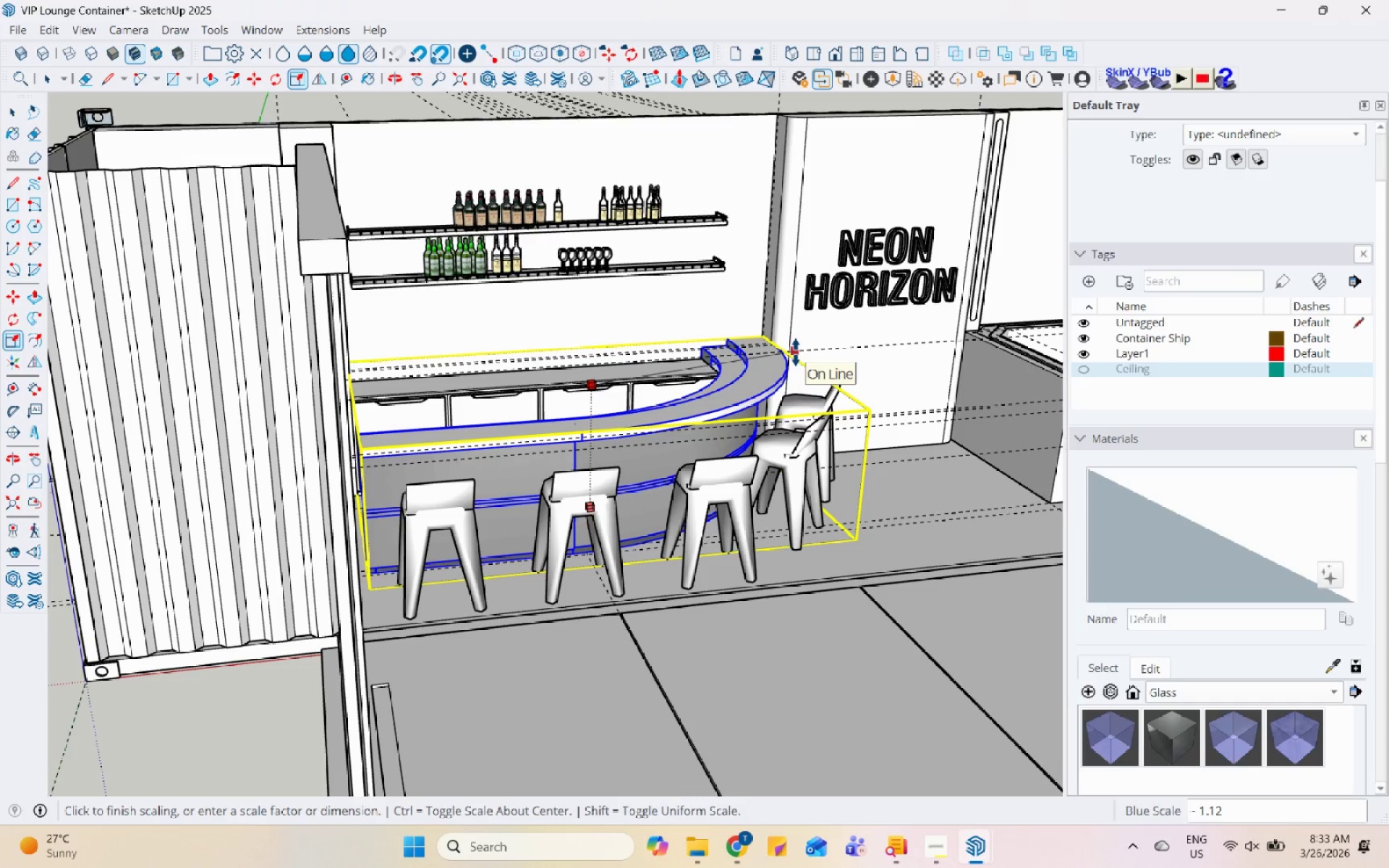 
left_click([796, 350])
 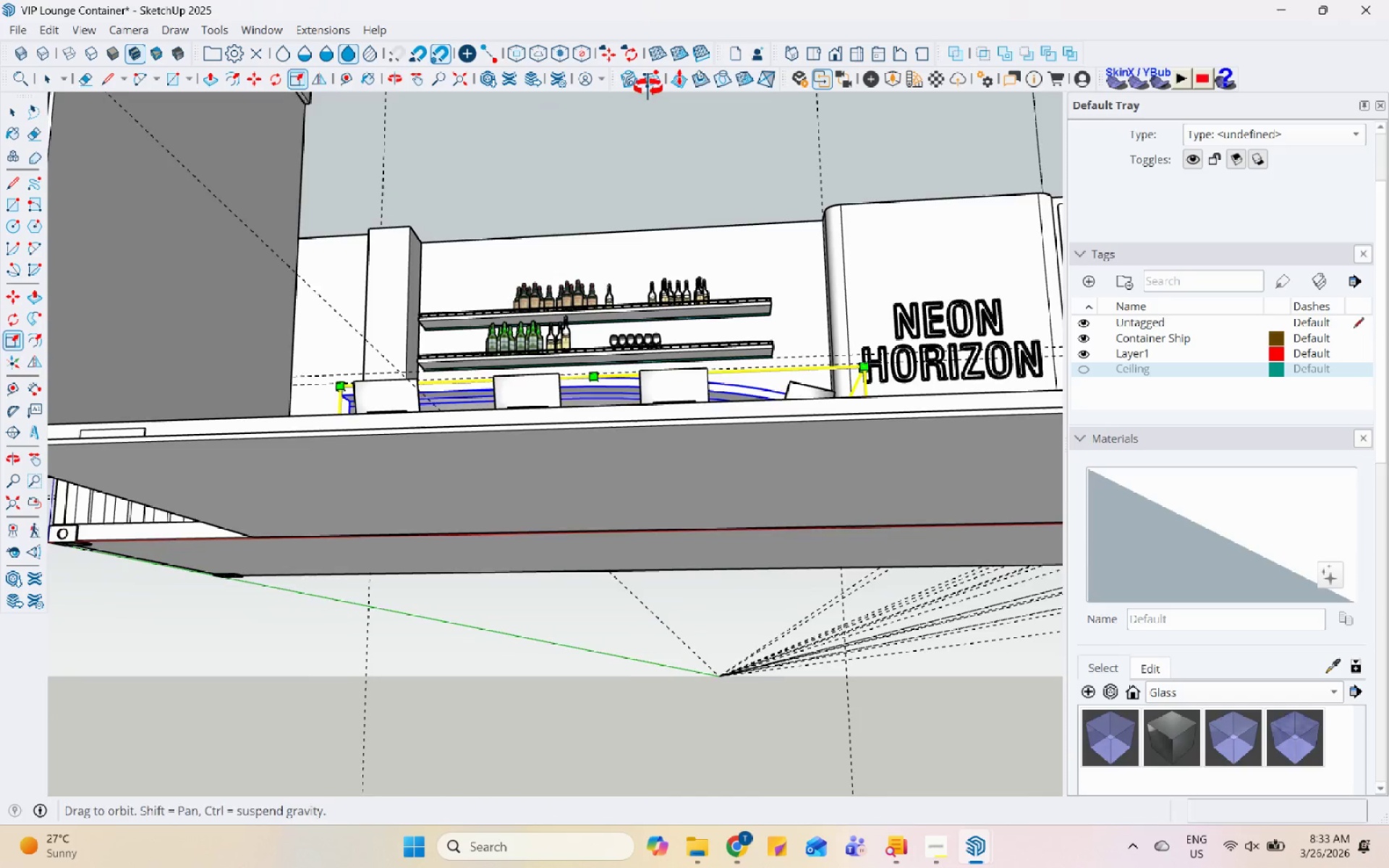 
scroll: coordinate [859, 527], scroll_direction: down, amount: 7.0
 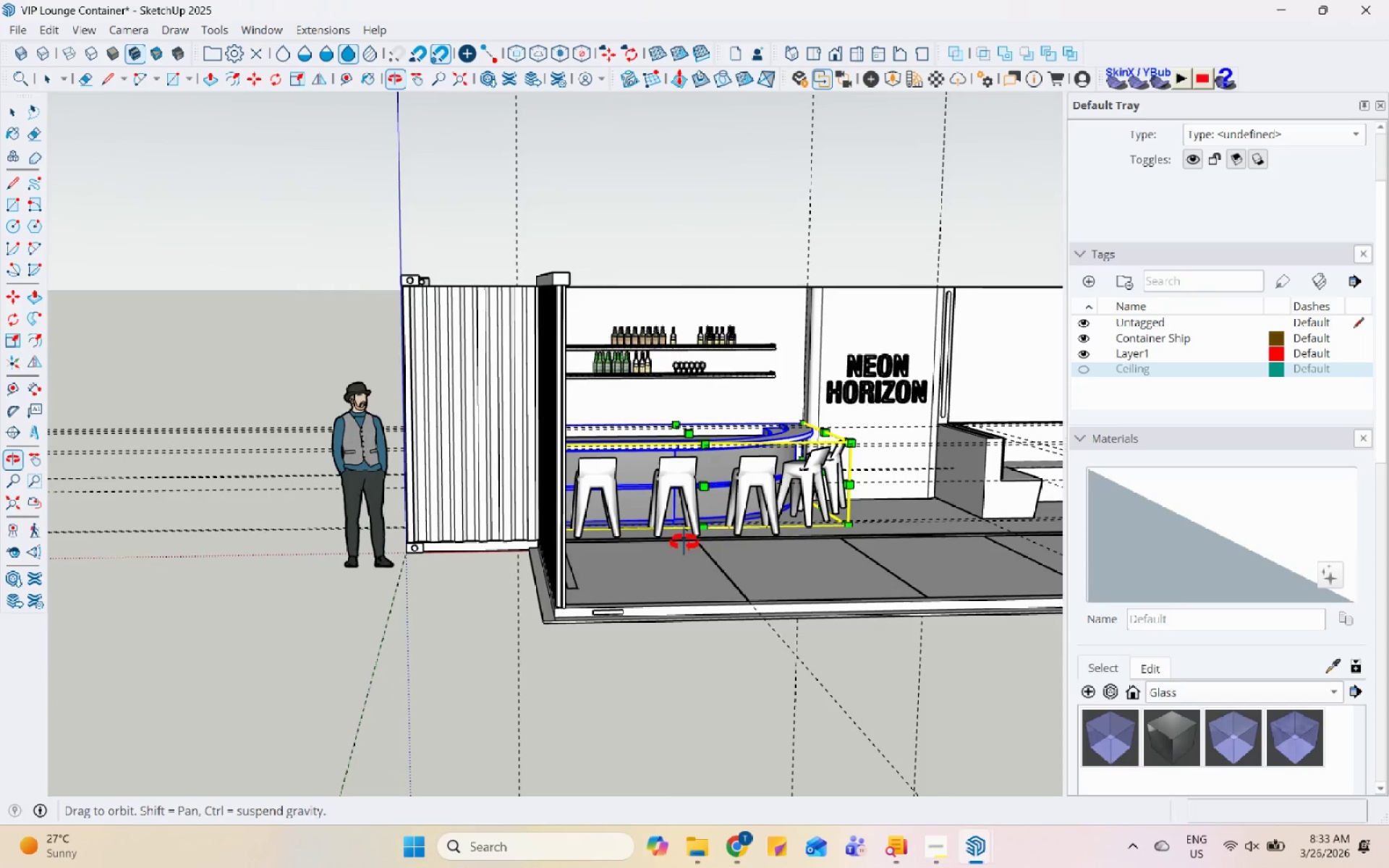 
scroll: coordinate [741, 431], scroll_direction: up, amount: 5.0
 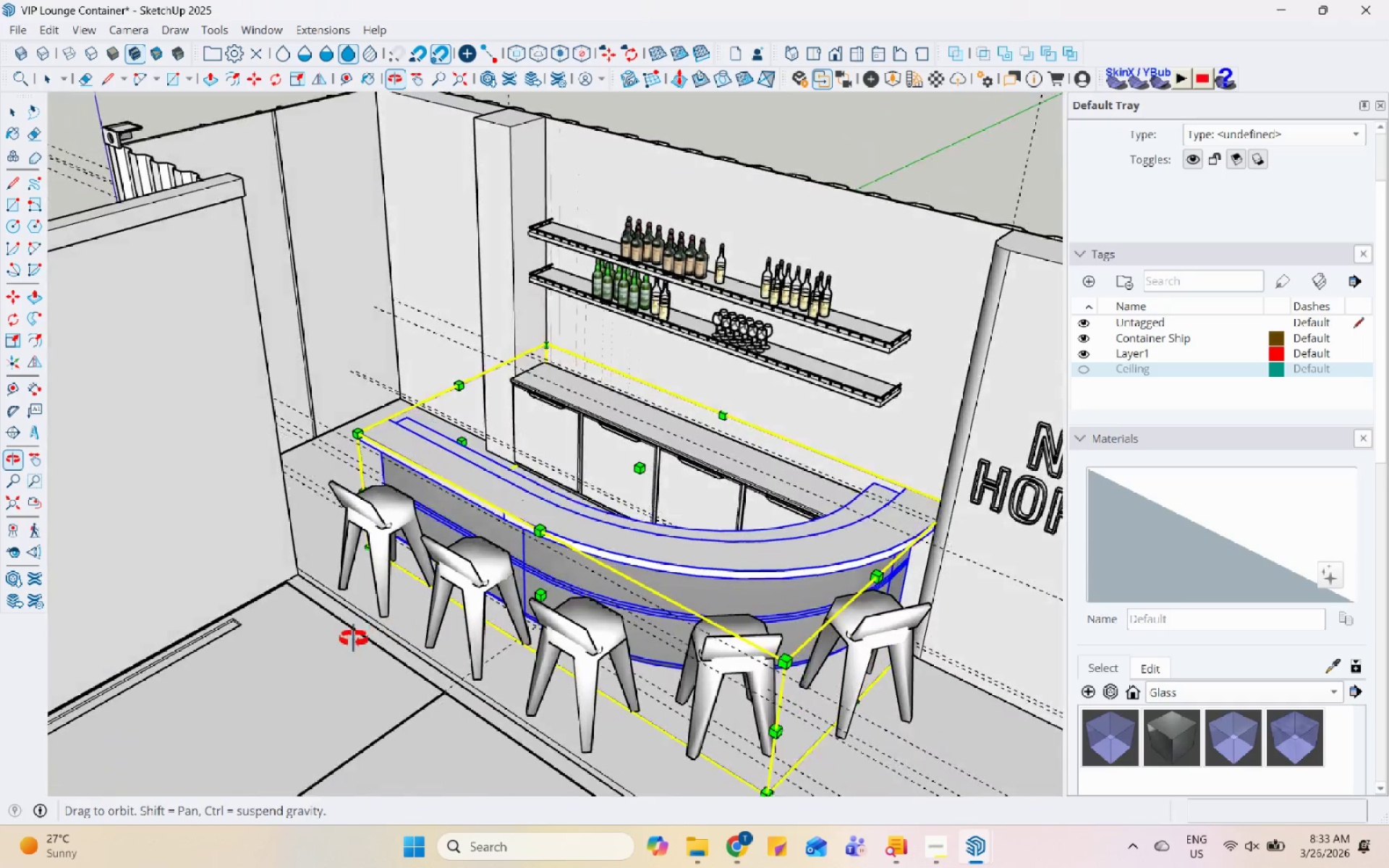 
scroll: coordinate [537, 553], scroll_direction: down, amount: 5.0
 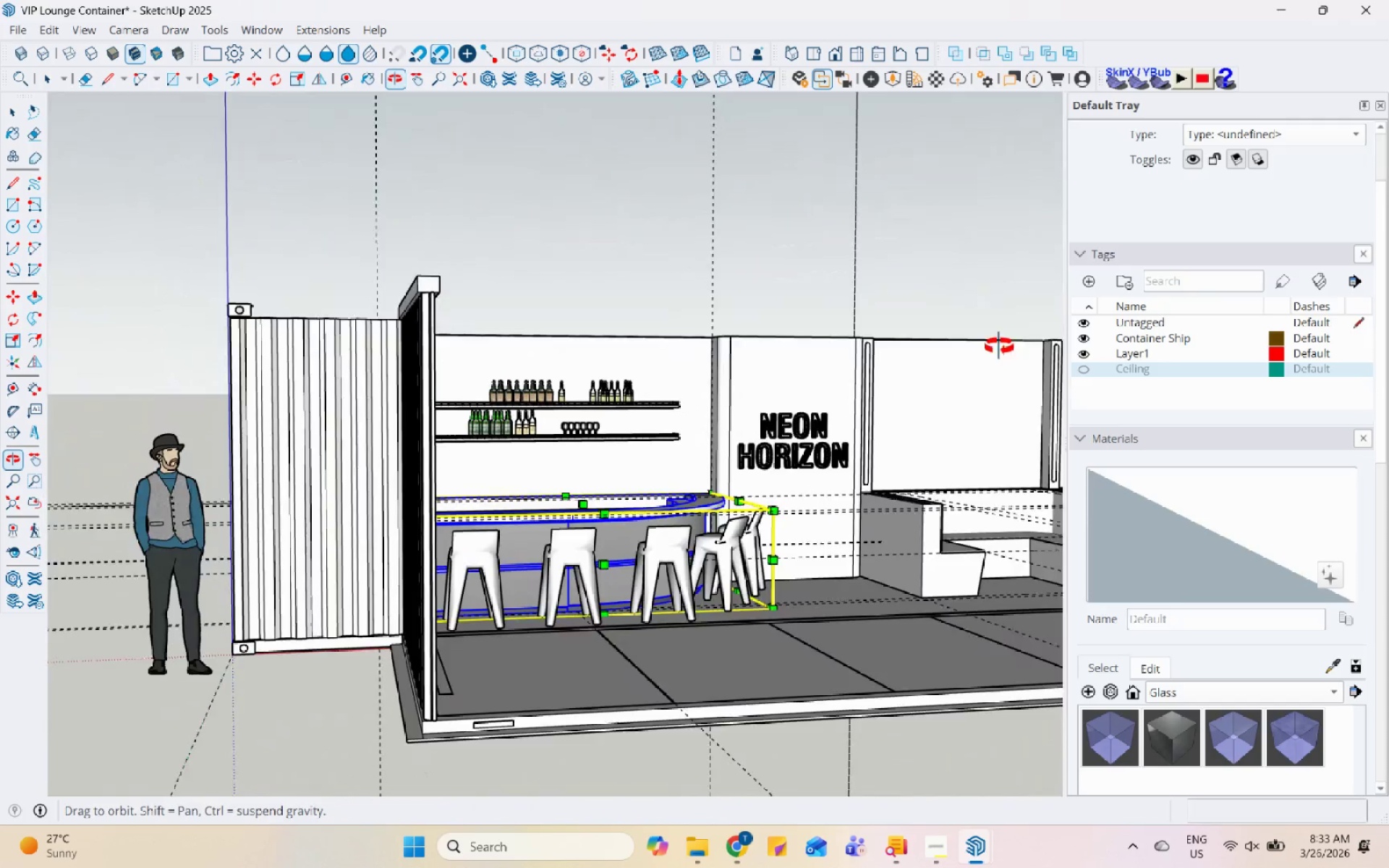 
scroll: coordinate [584, 481], scroll_direction: up, amount: 6.0
 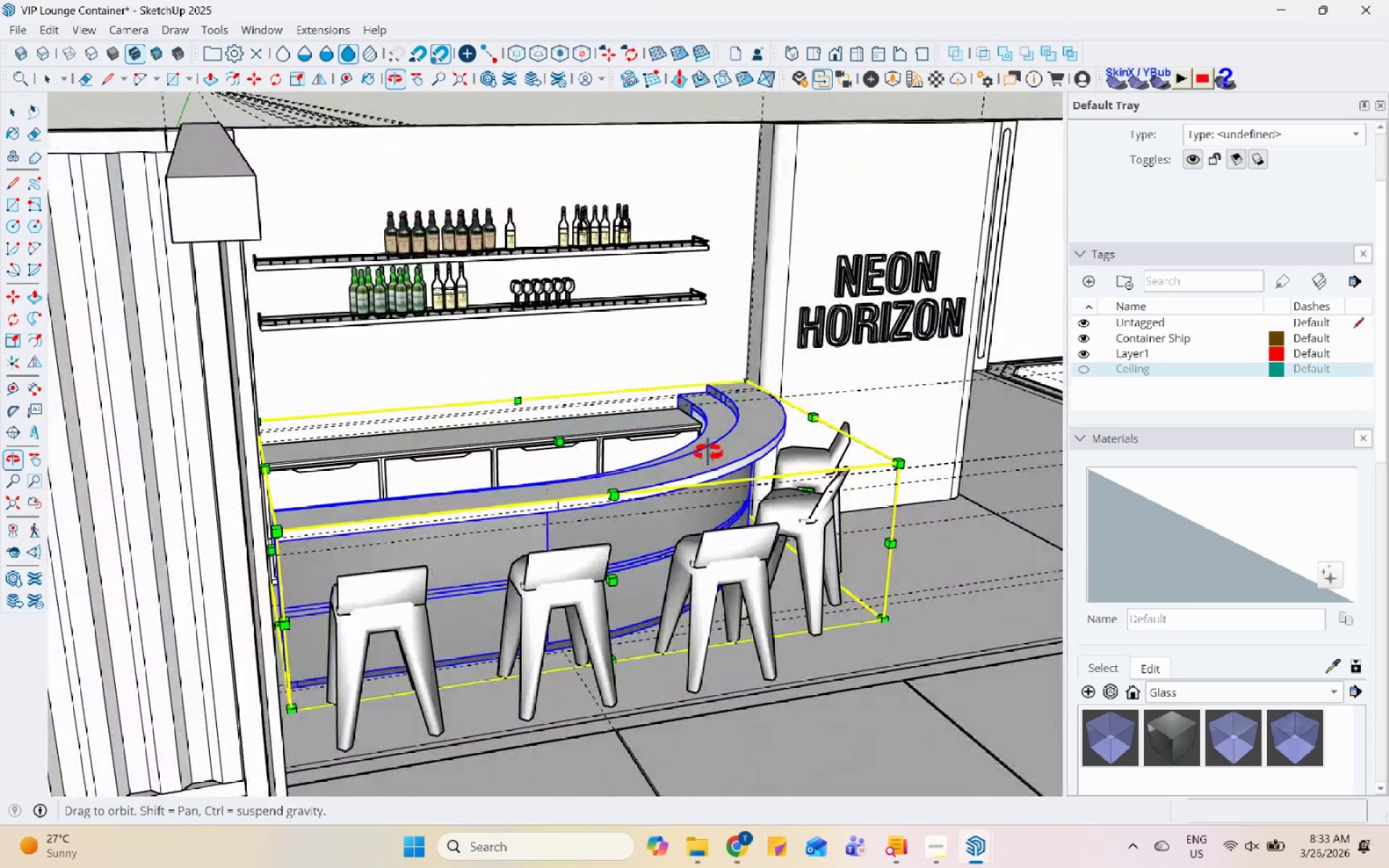 
left_click([556, 435])
 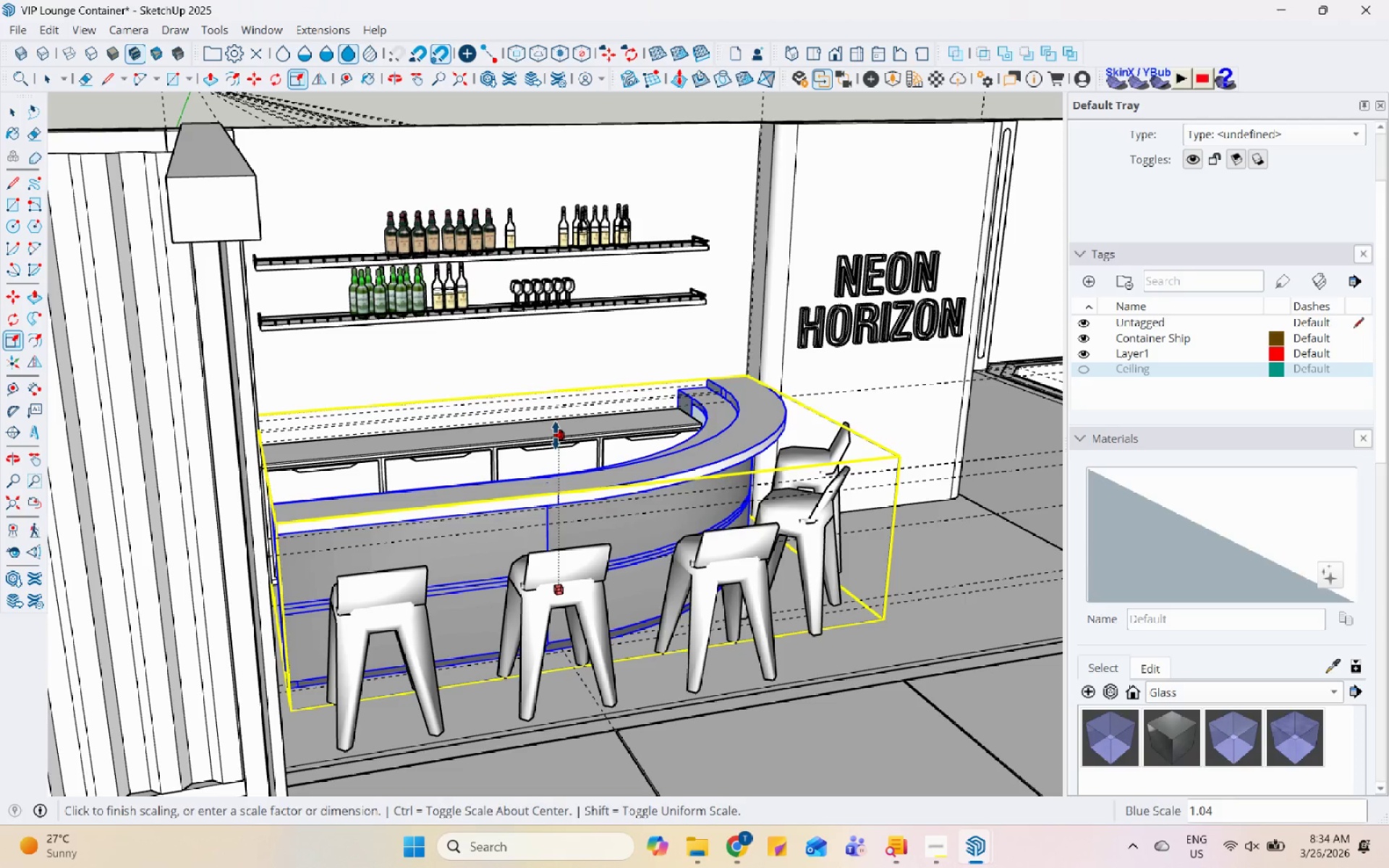 
left_click([556, 435])
 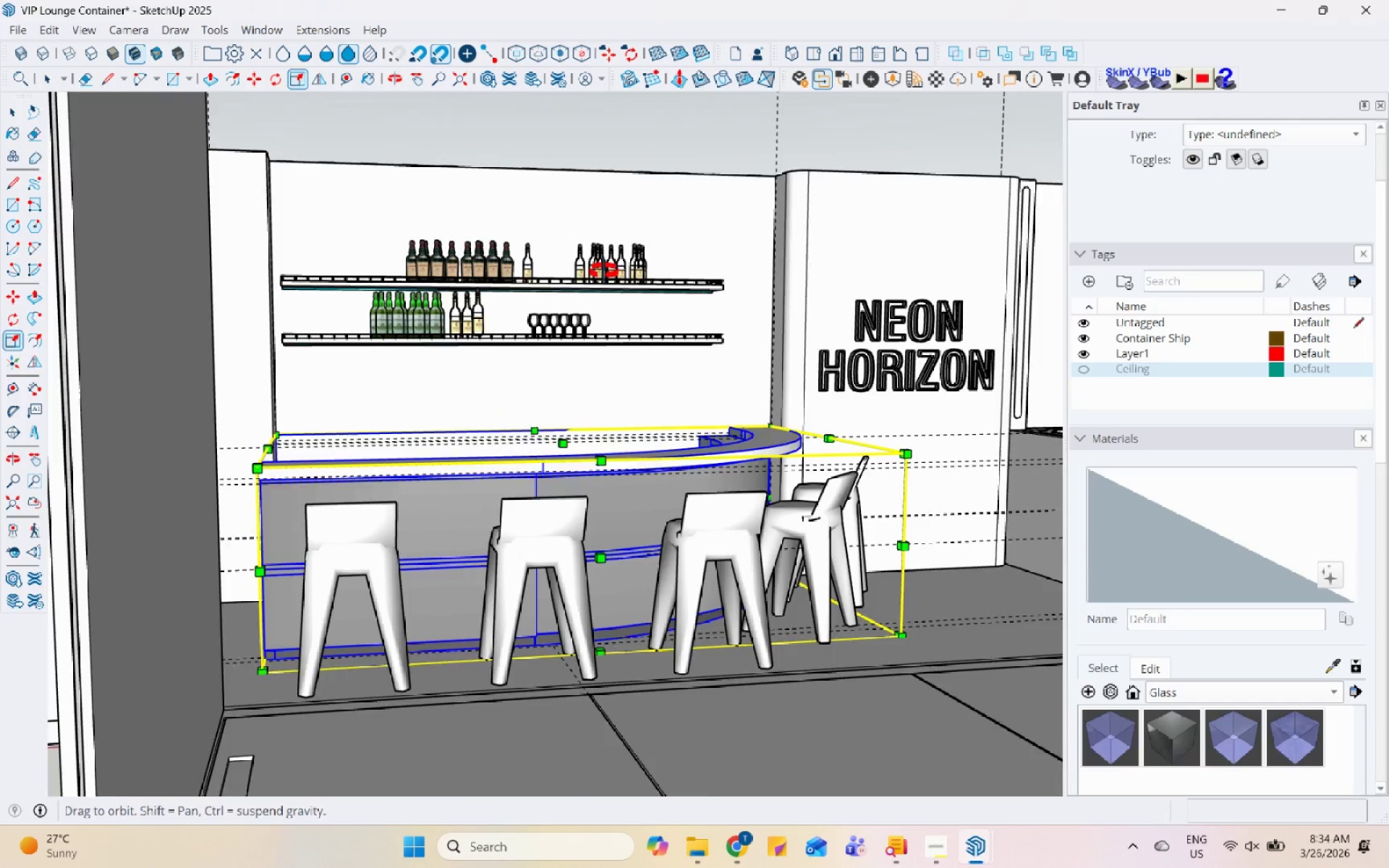 
key(Space)
 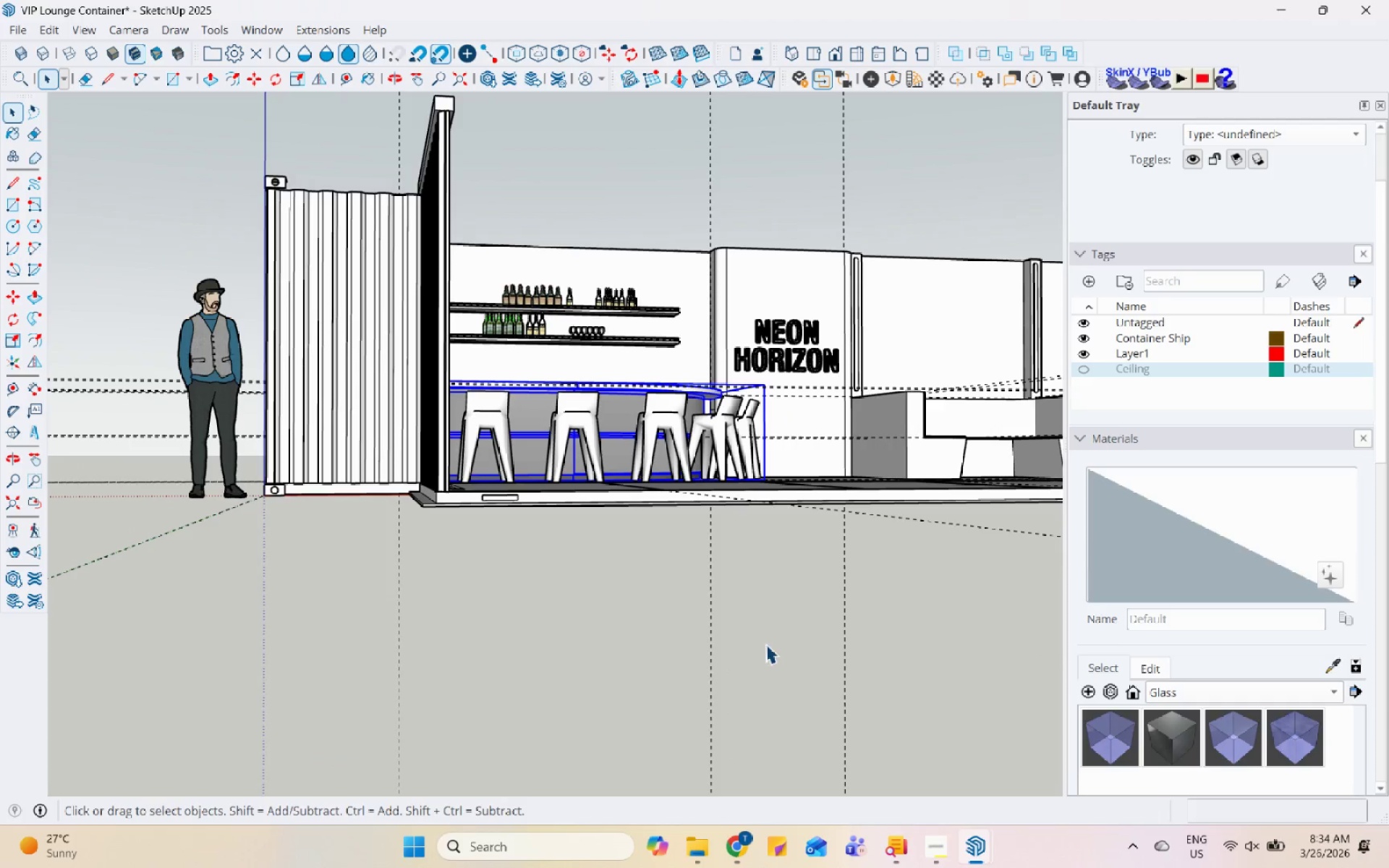 
left_click([763, 615])
 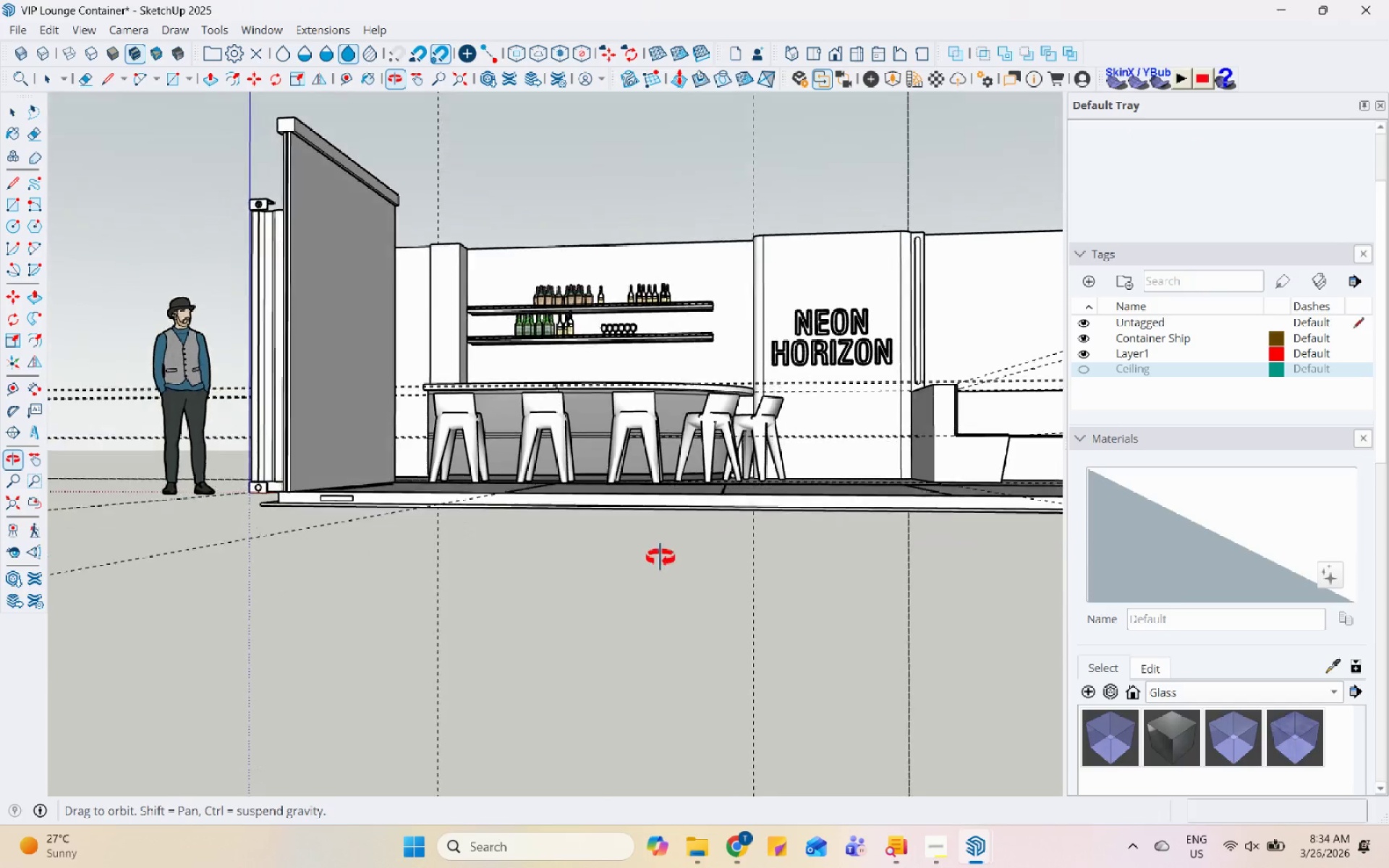 
scroll: coordinate [626, 357], scroll_direction: down, amount: 6.0
 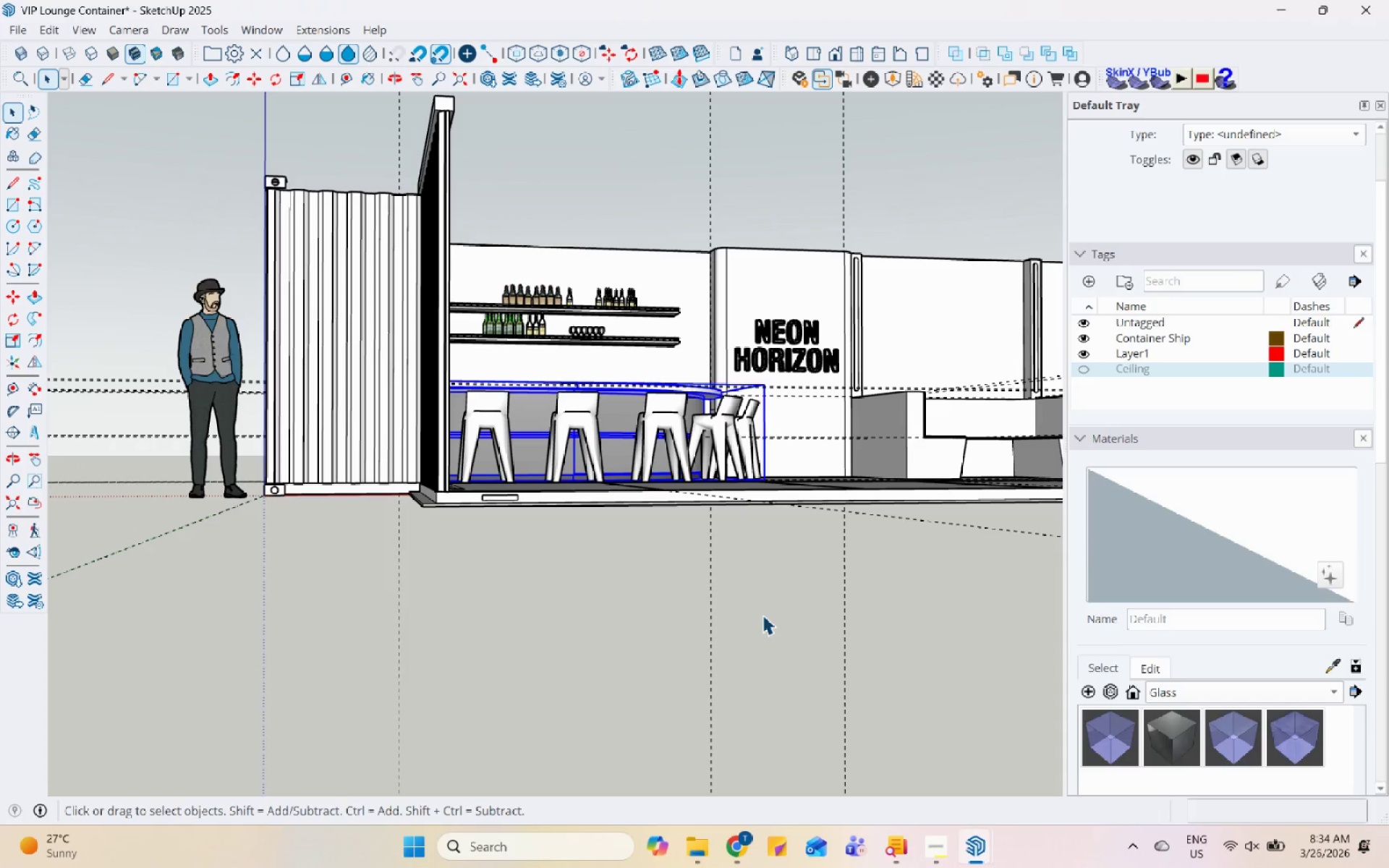 
scroll: coordinate [674, 624], scroll_direction: up, amount: 6.0
 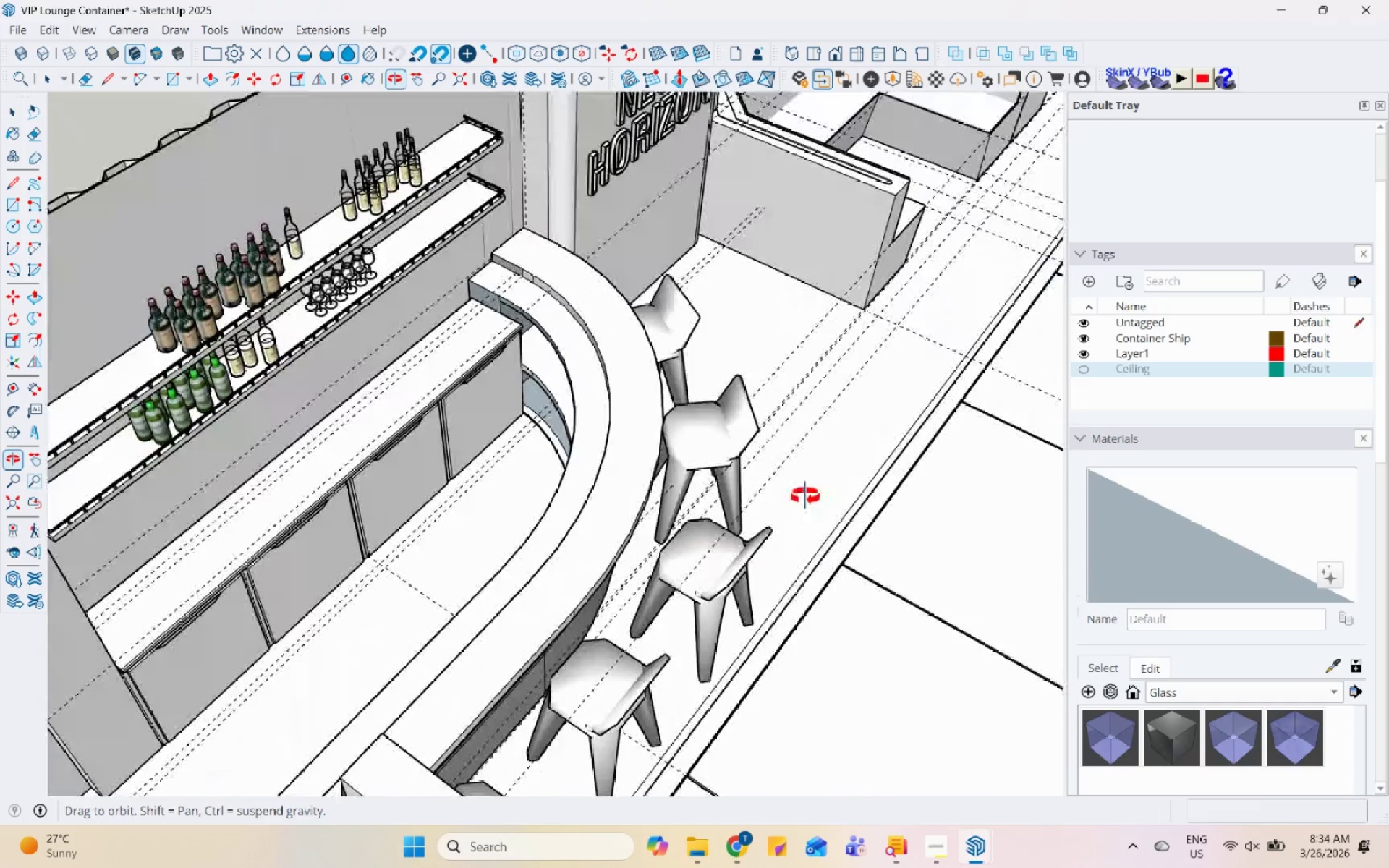 
scroll: coordinate [451, 439], scroll_direction: down, amount: 10.0
 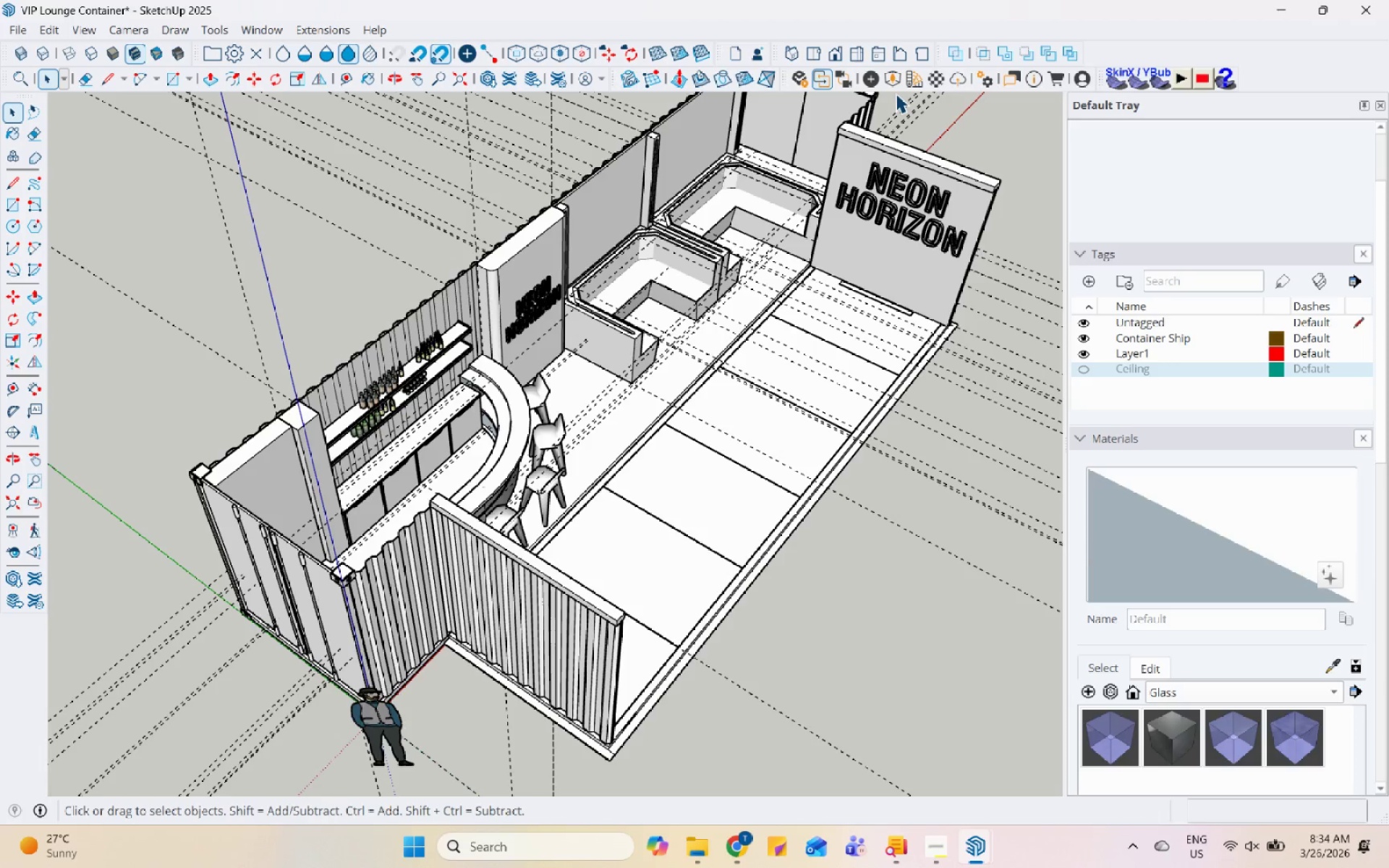 
left_click([896, 90])
 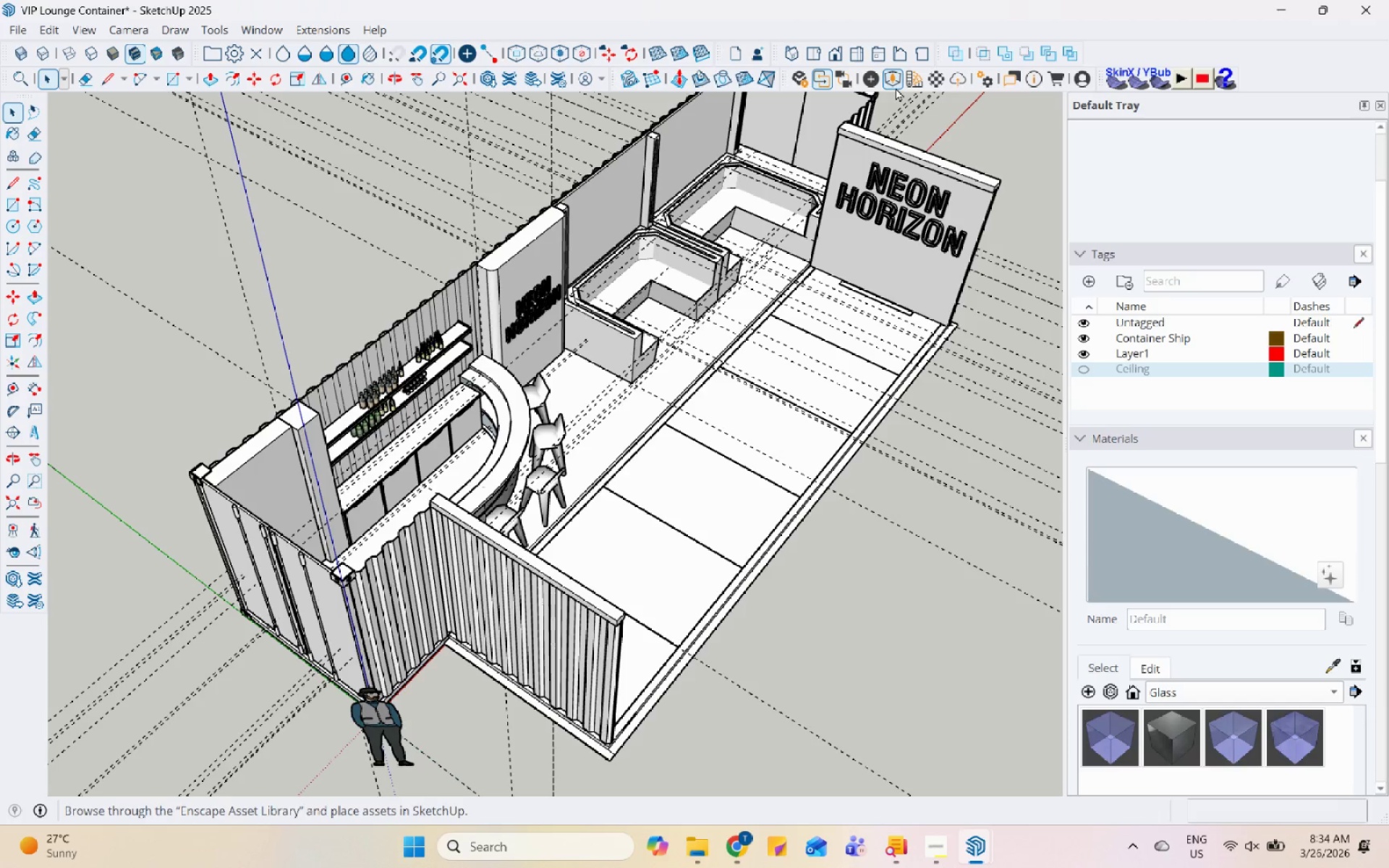 
left_click([896, 88])
 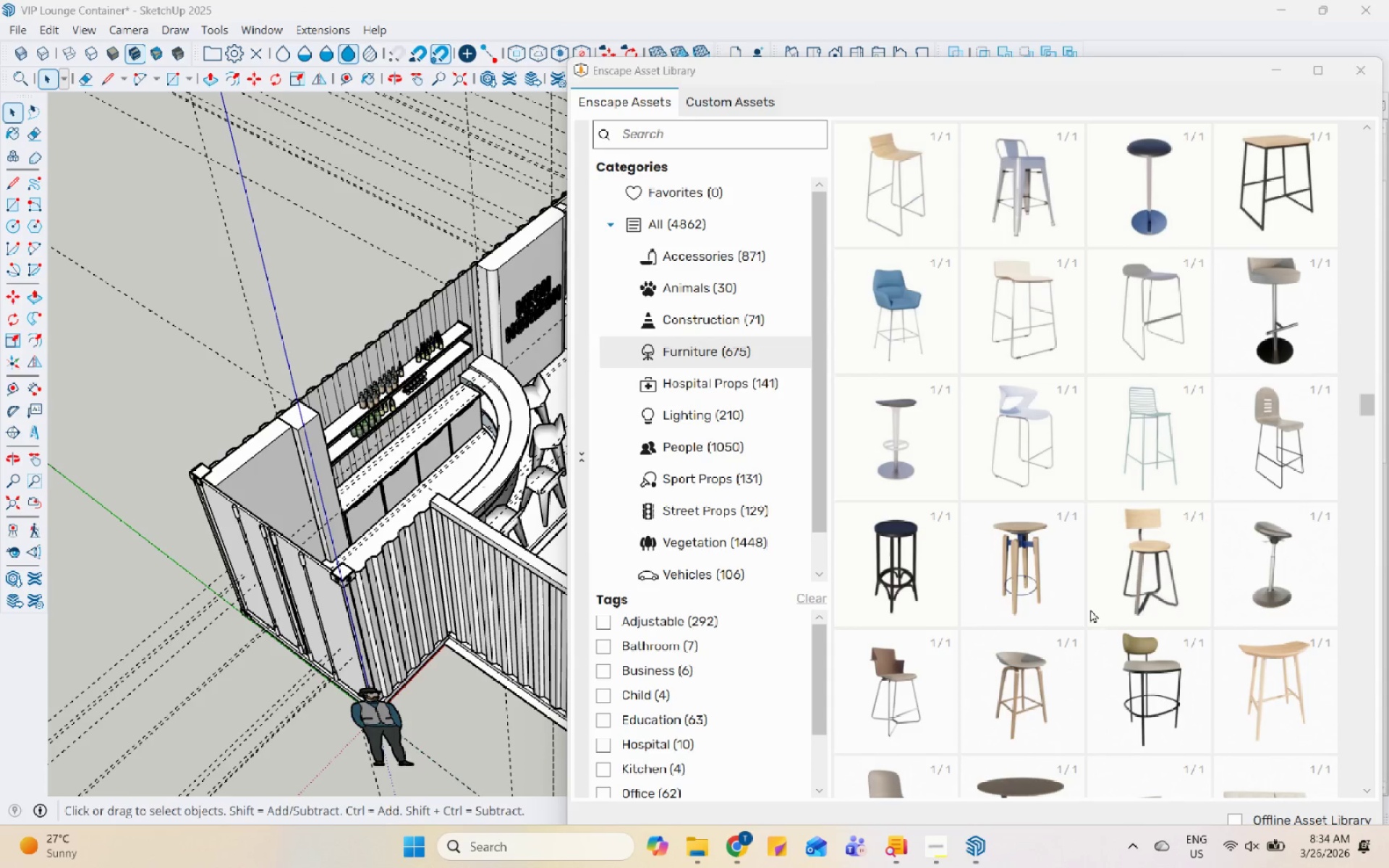 
scroll: coordinate [1090, 609], scroll_direction: down, amount: 14.0
 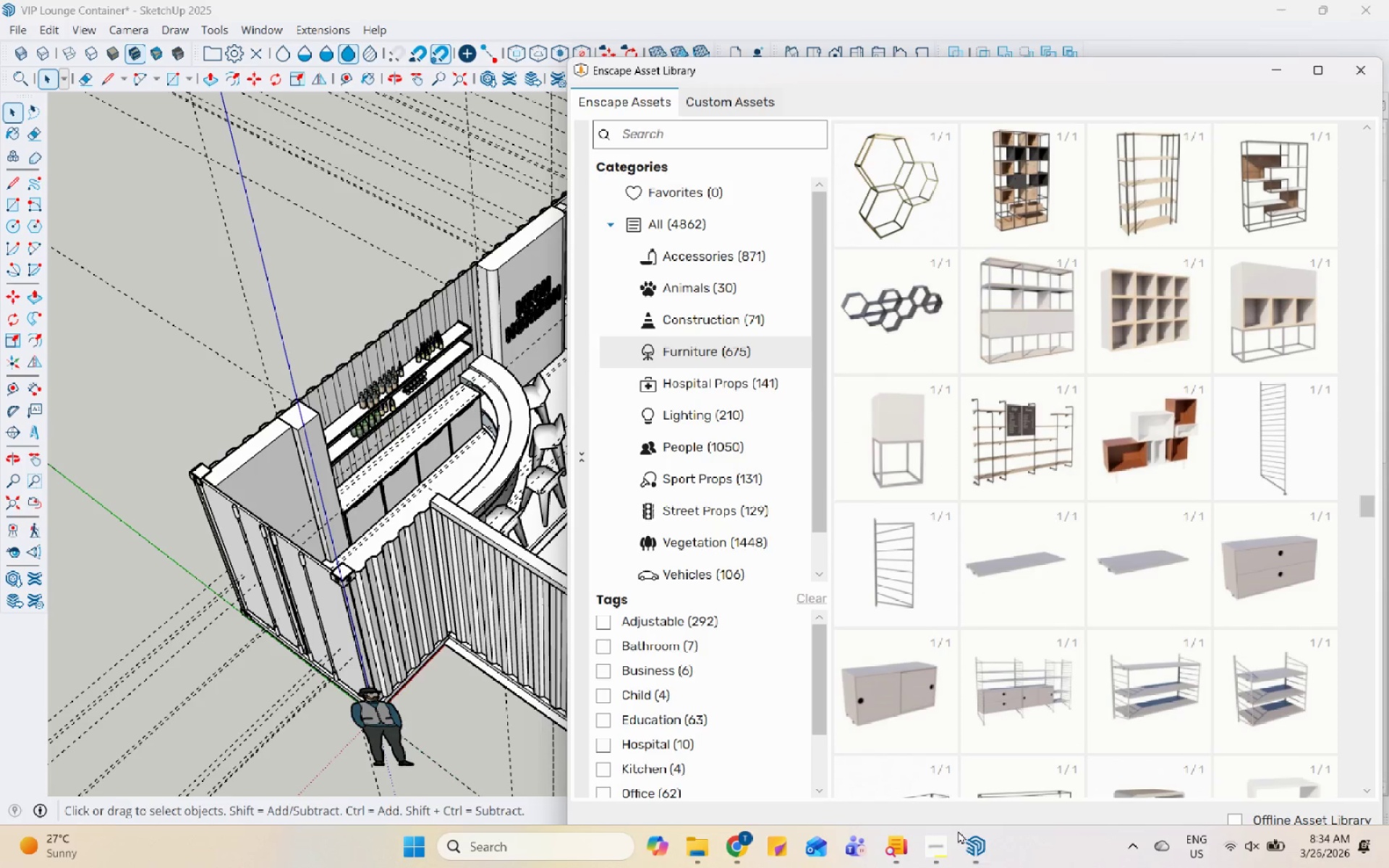 
left_click([948, 847])